 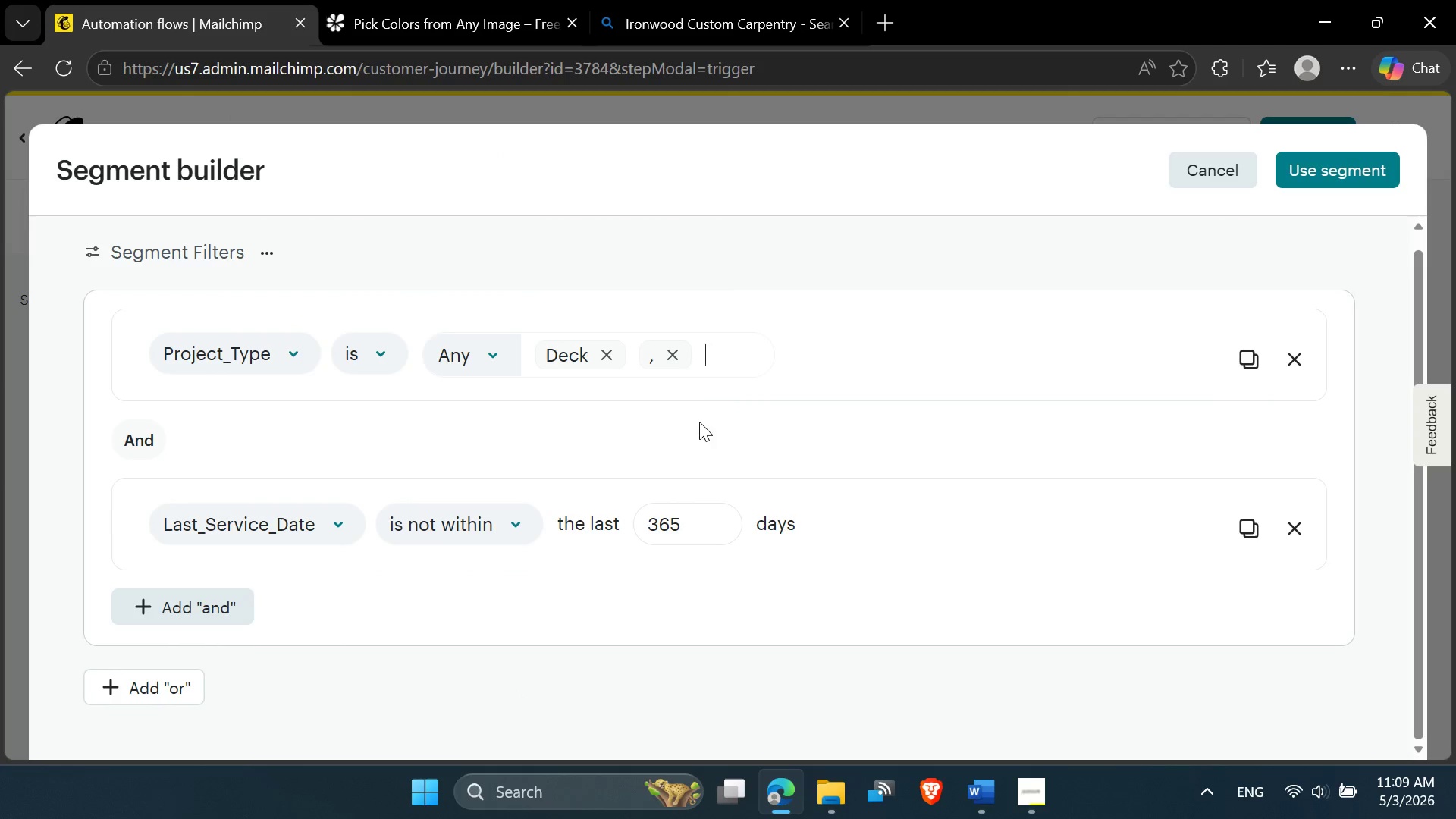 
key(Backspace)
 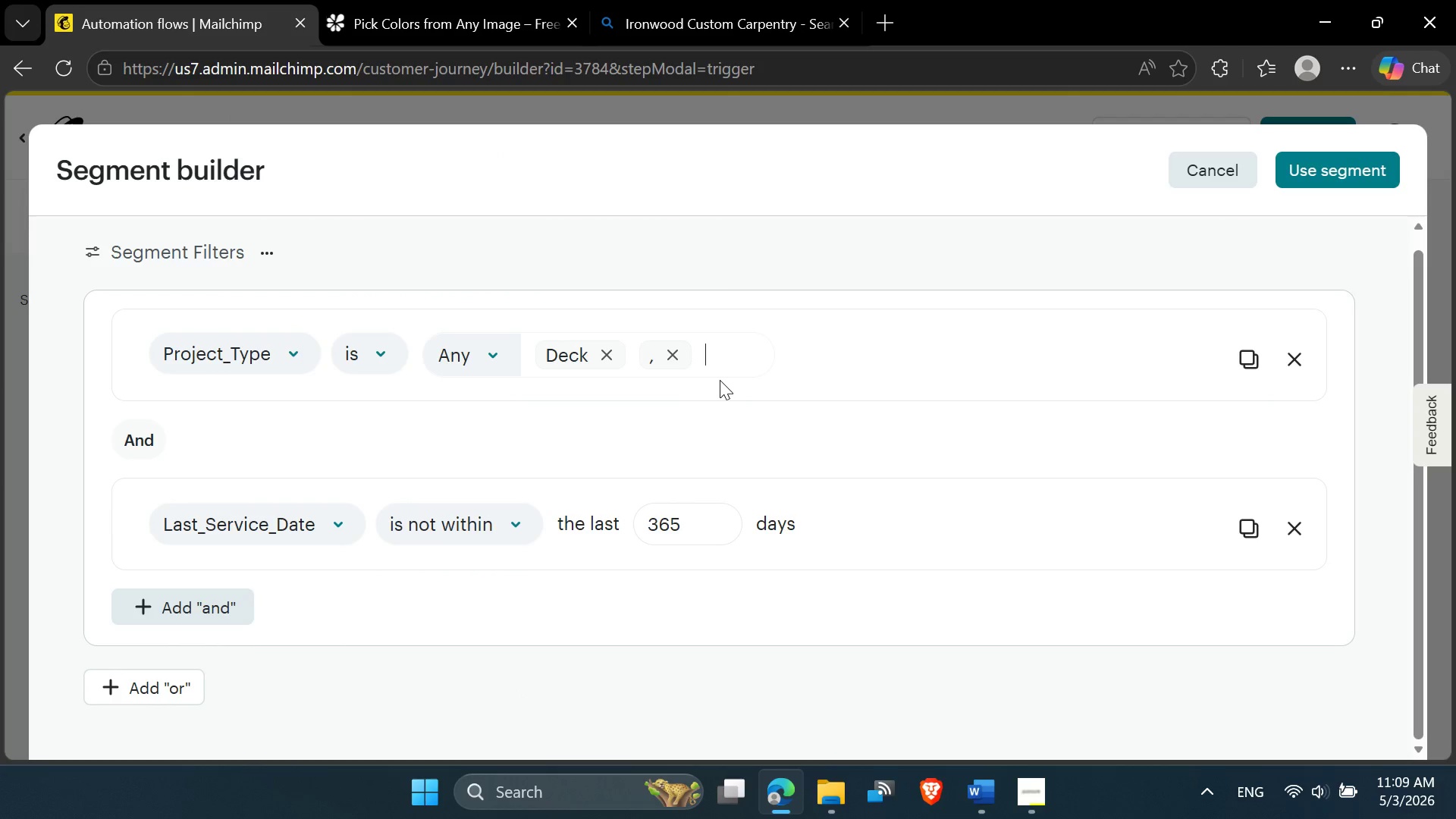 
key(Backspace)
 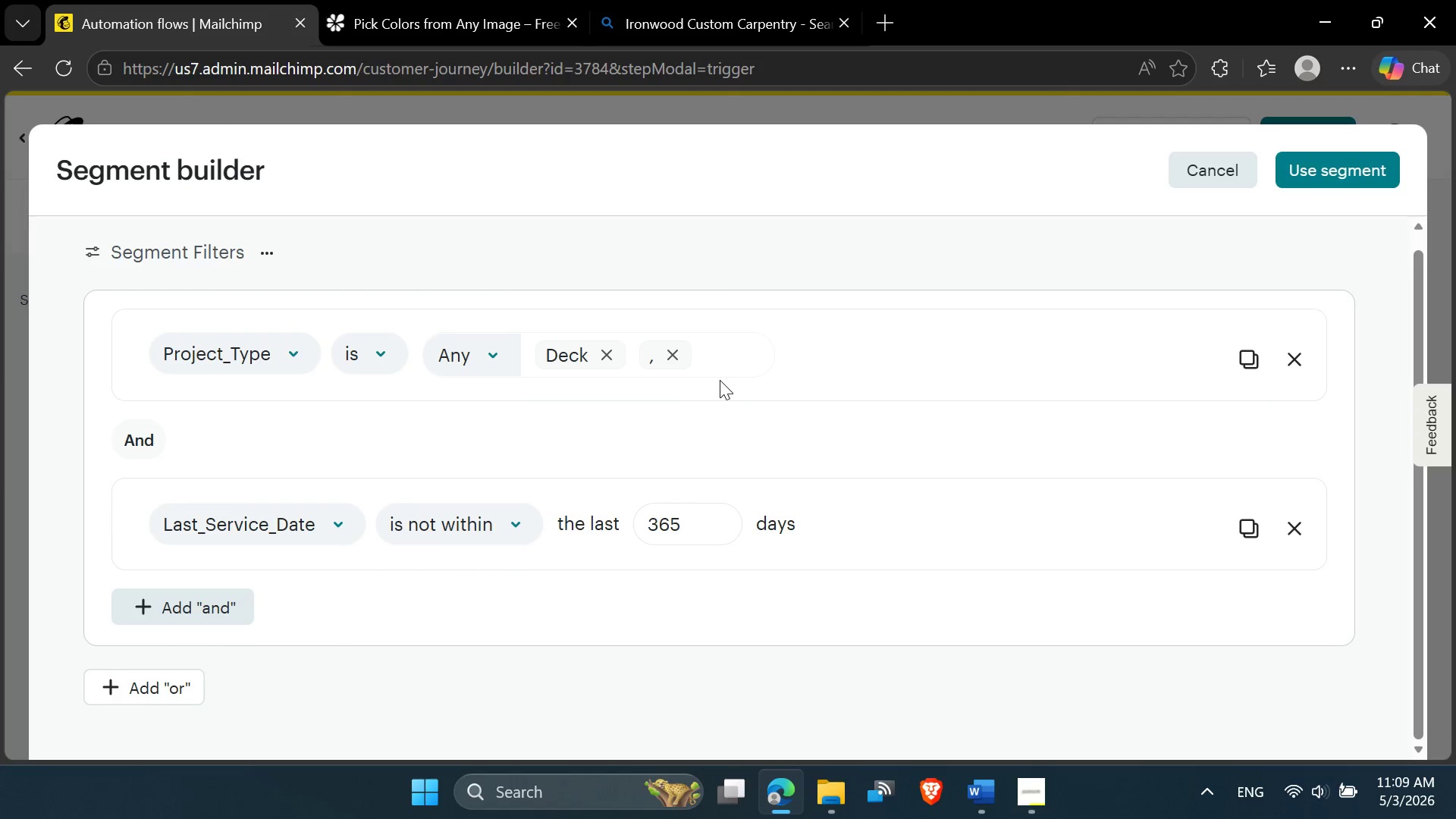 
key(Backspace)
 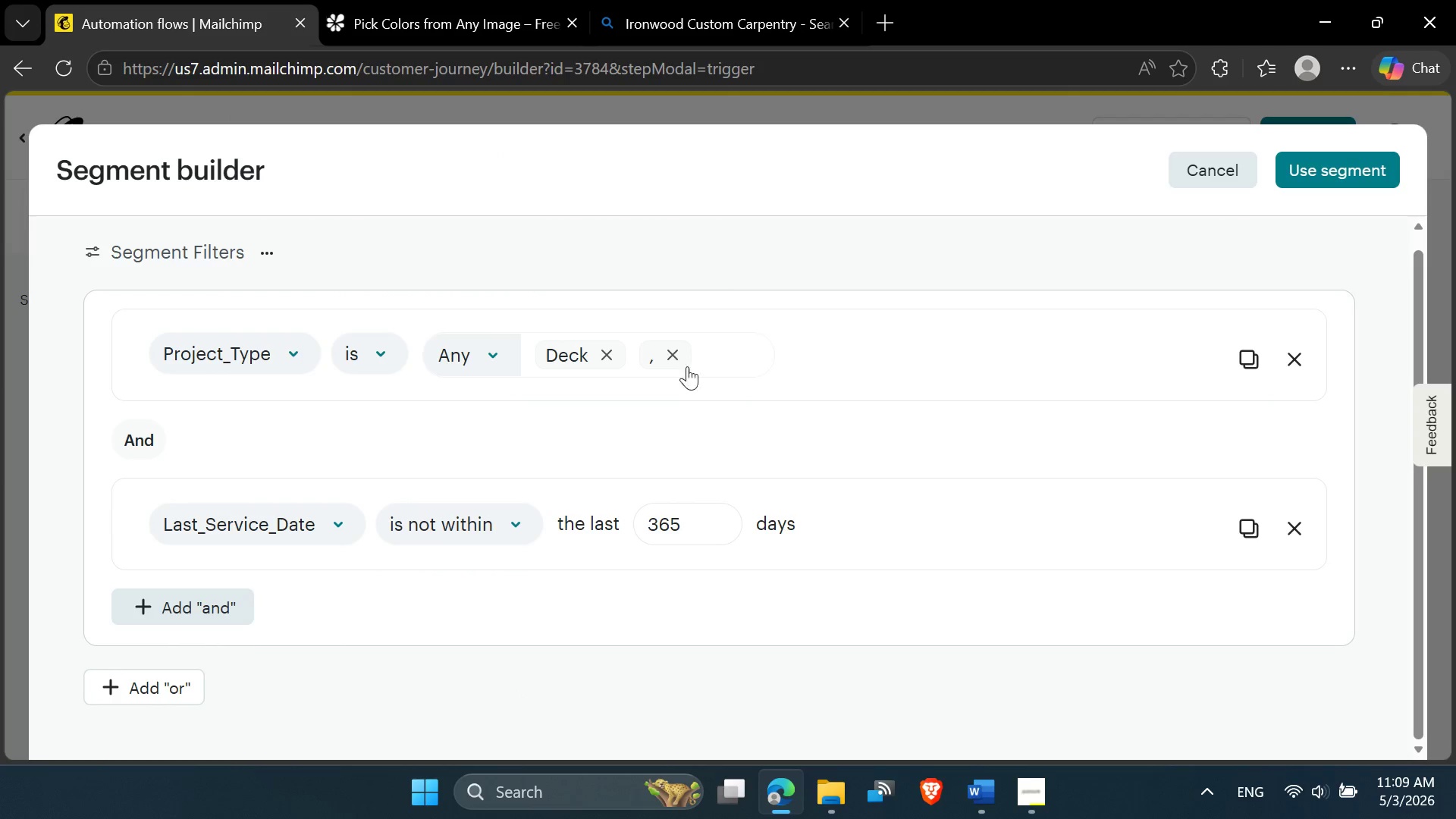 
left_click([669, 350])
 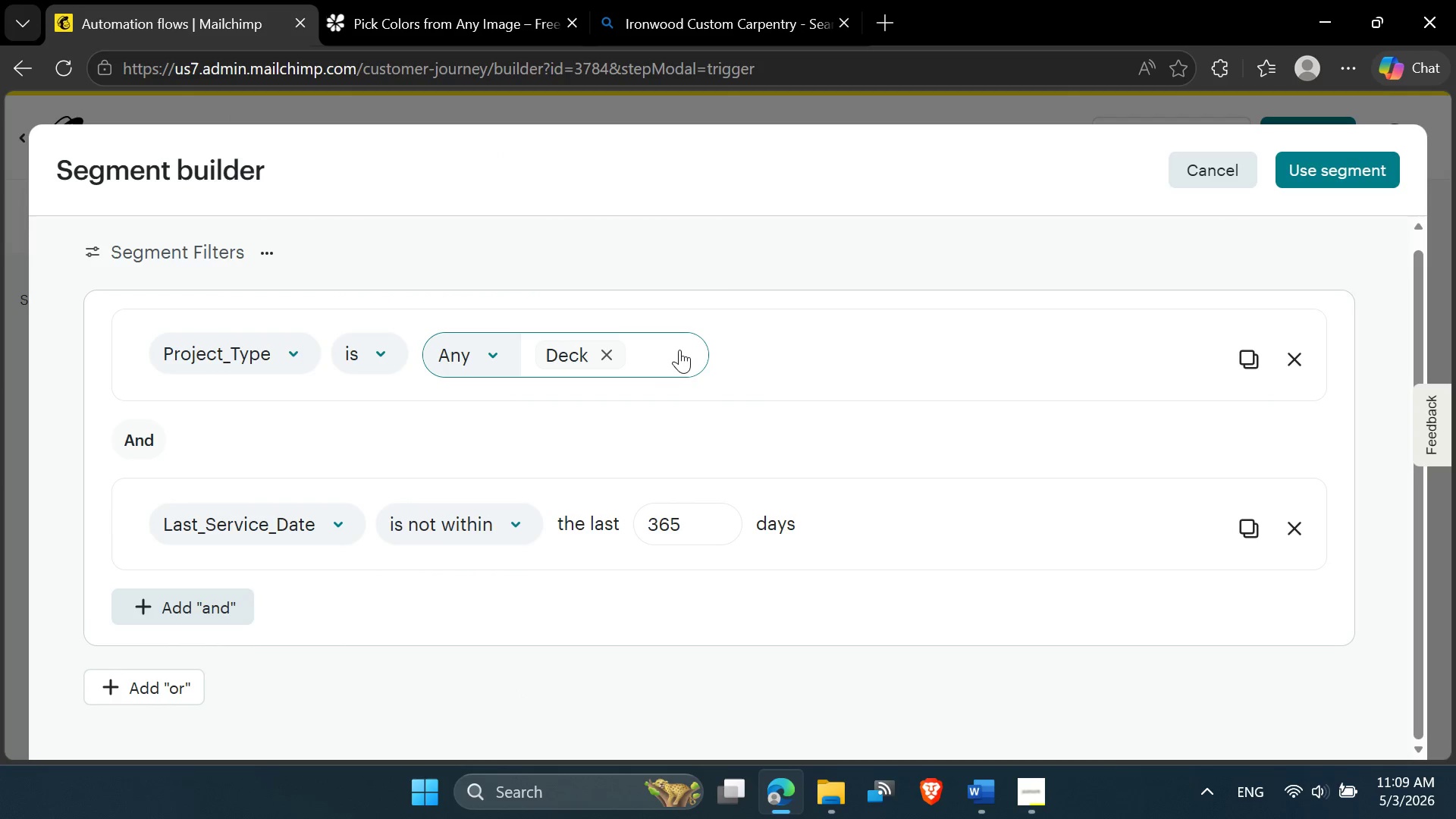 
left_click([670, 356])
 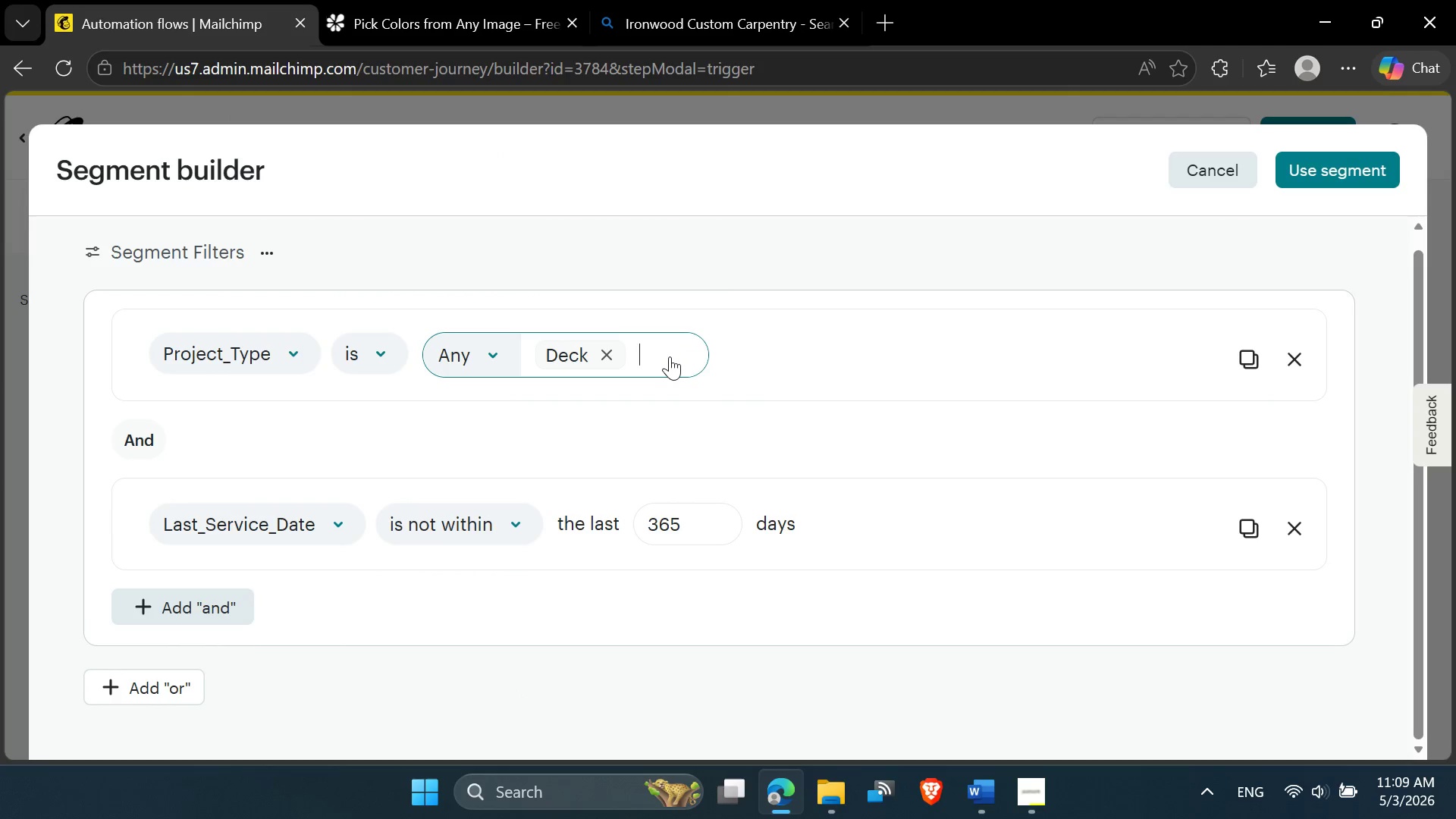 
key(Control+V)
 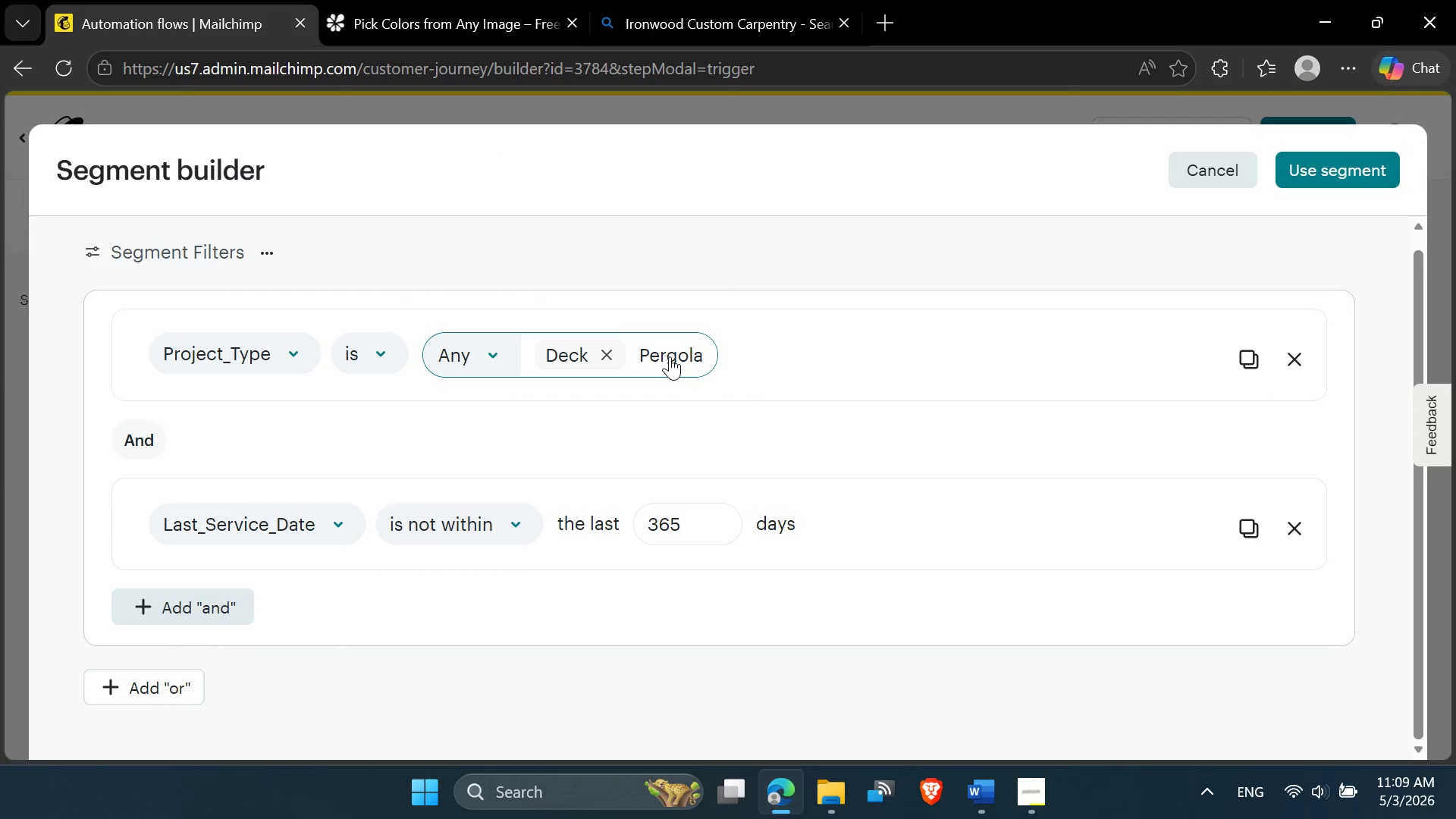 
left_click([778, 345])
 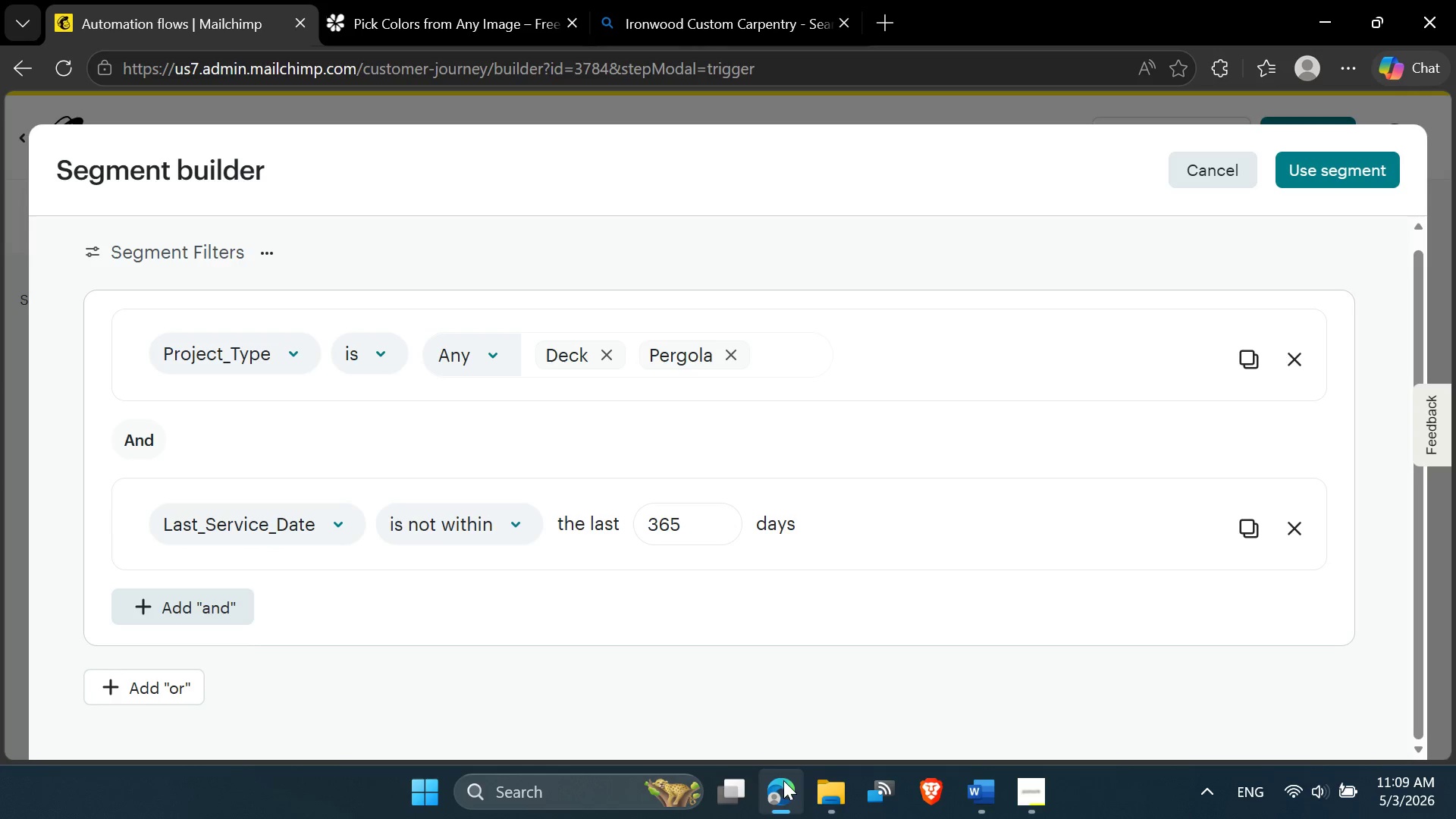 
left_click([781, 699])
 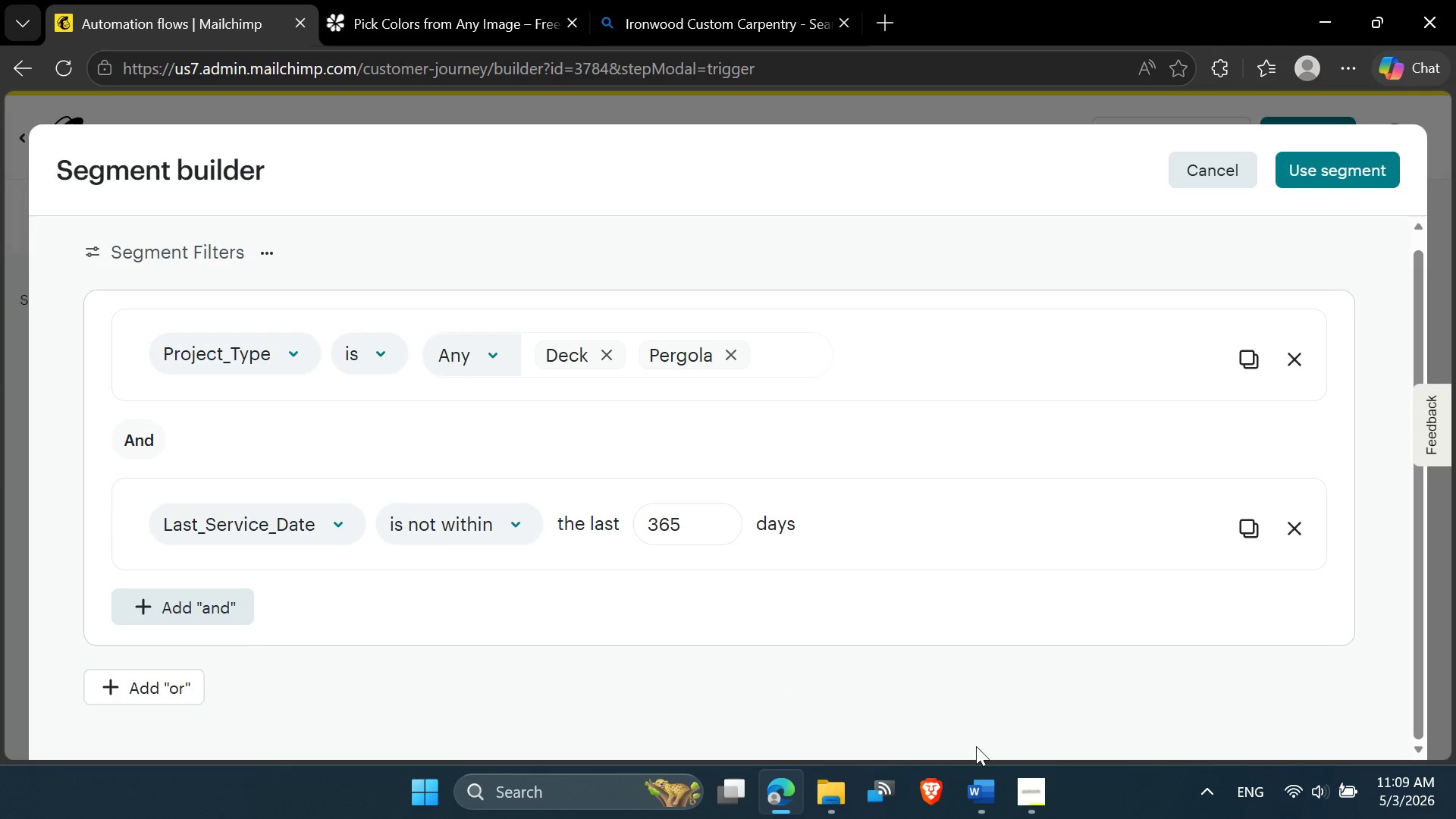 
left_click([1032, 797])